 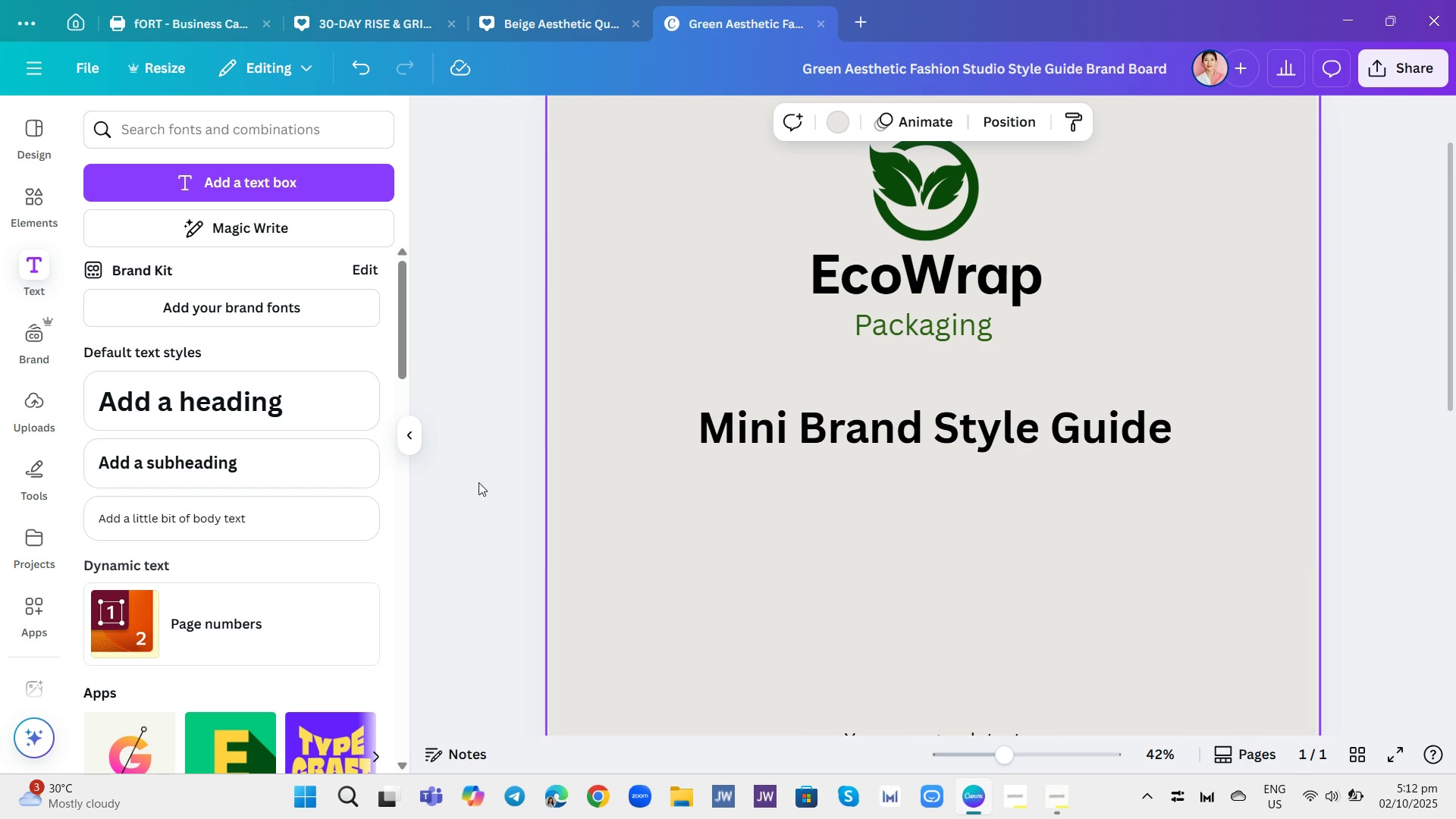 
left_click([45, 190])
 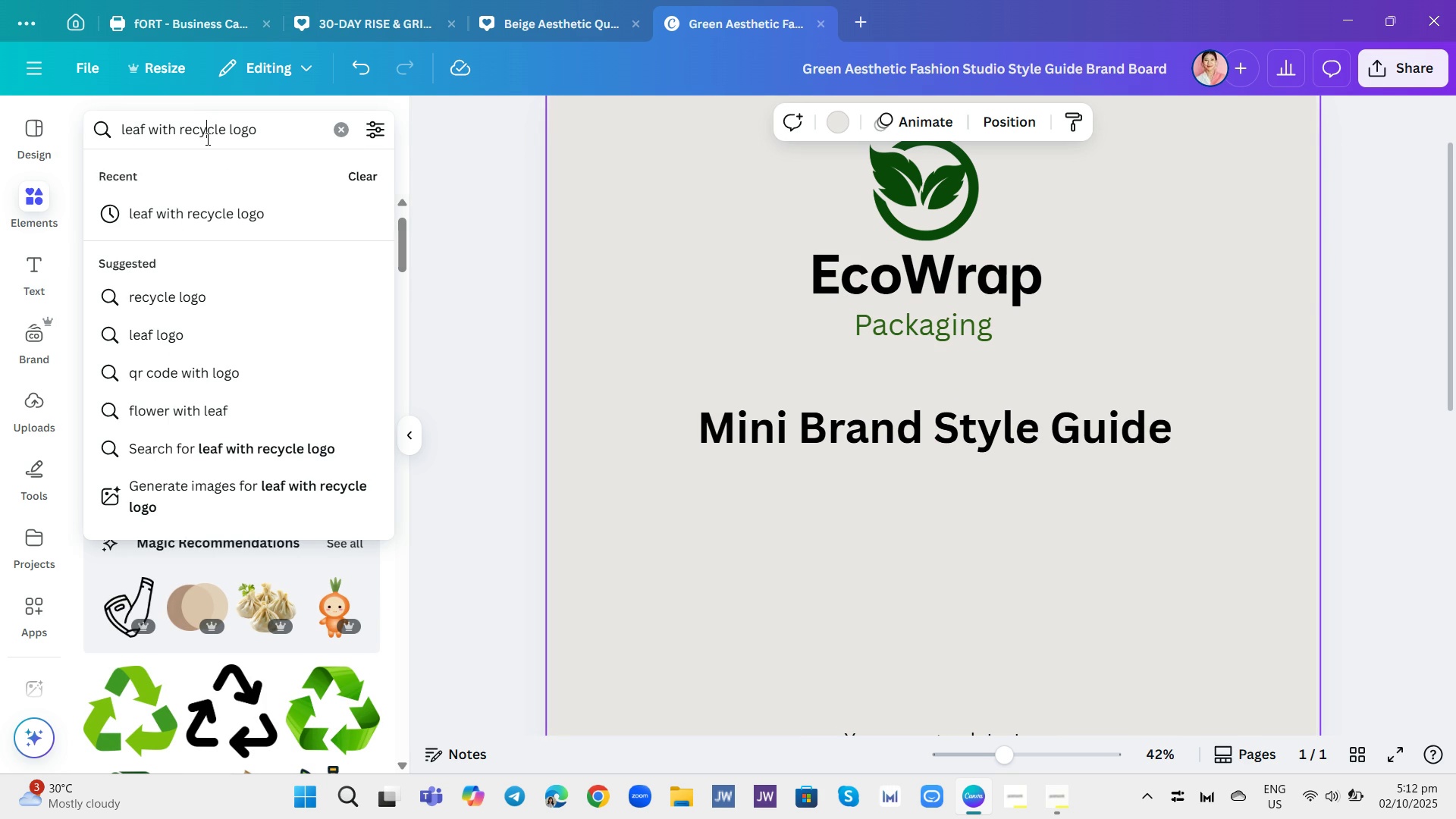 
left_click([206, 139])
 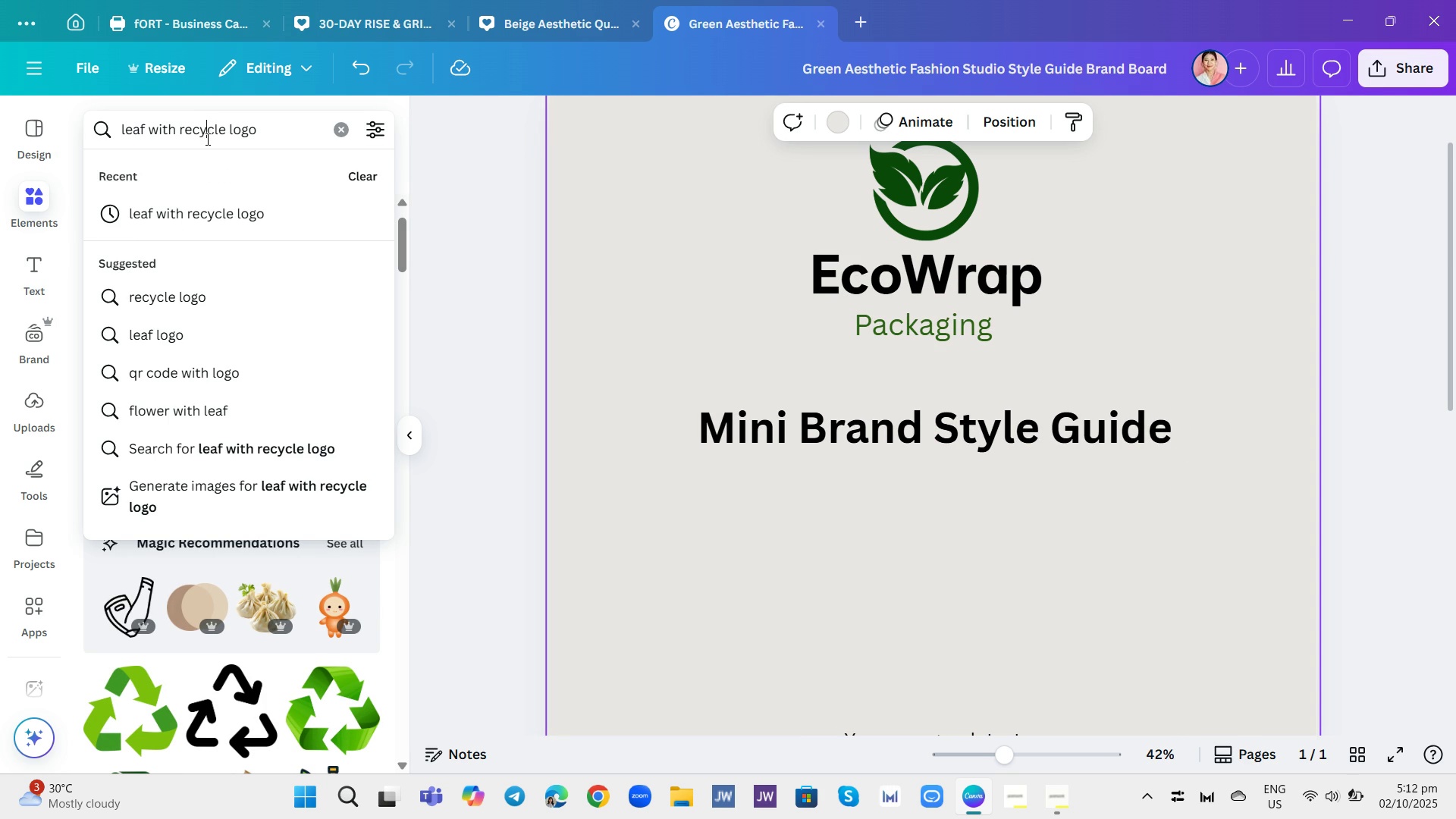 
type(line)
 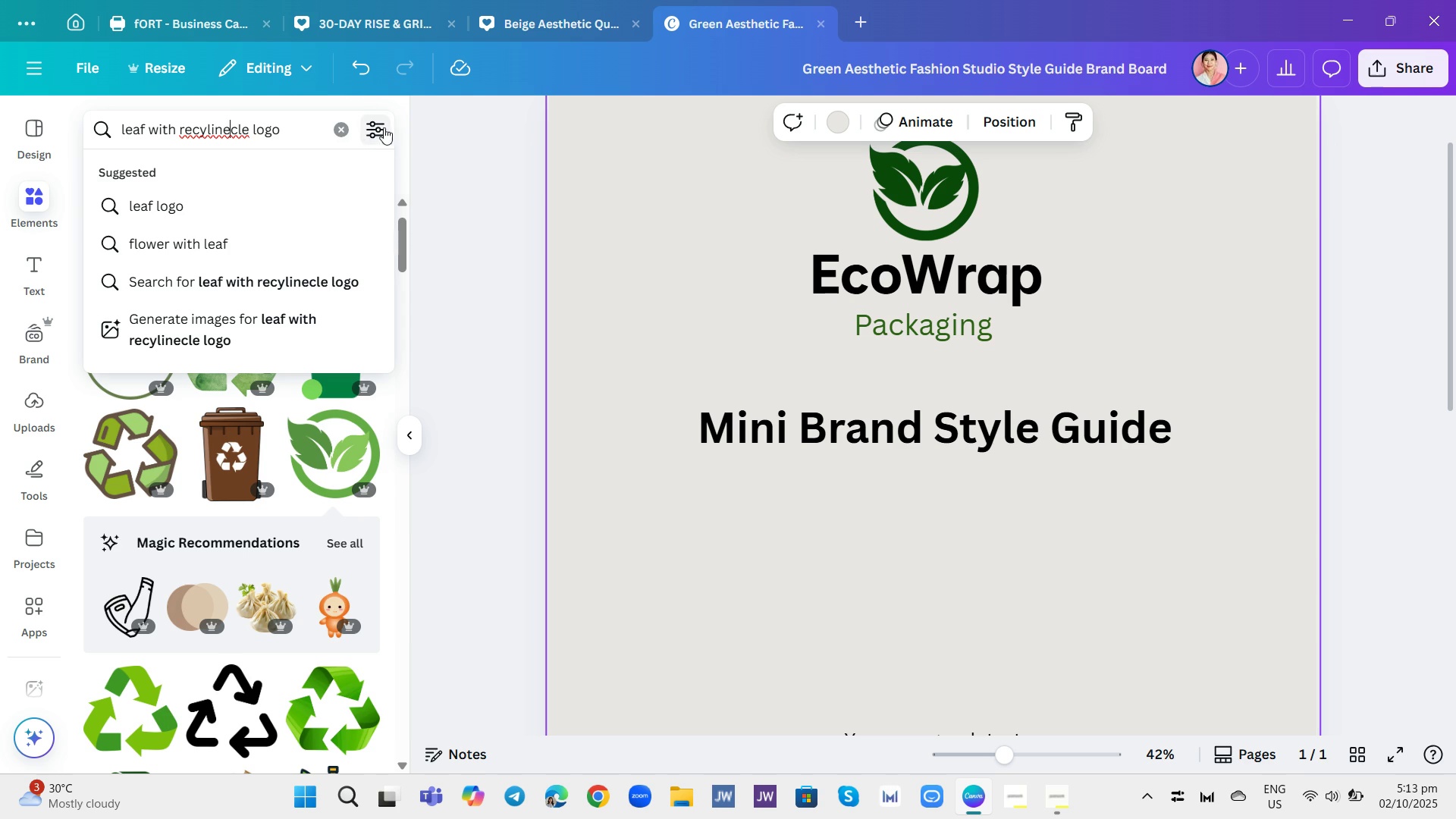 
left_click([340, 136])
 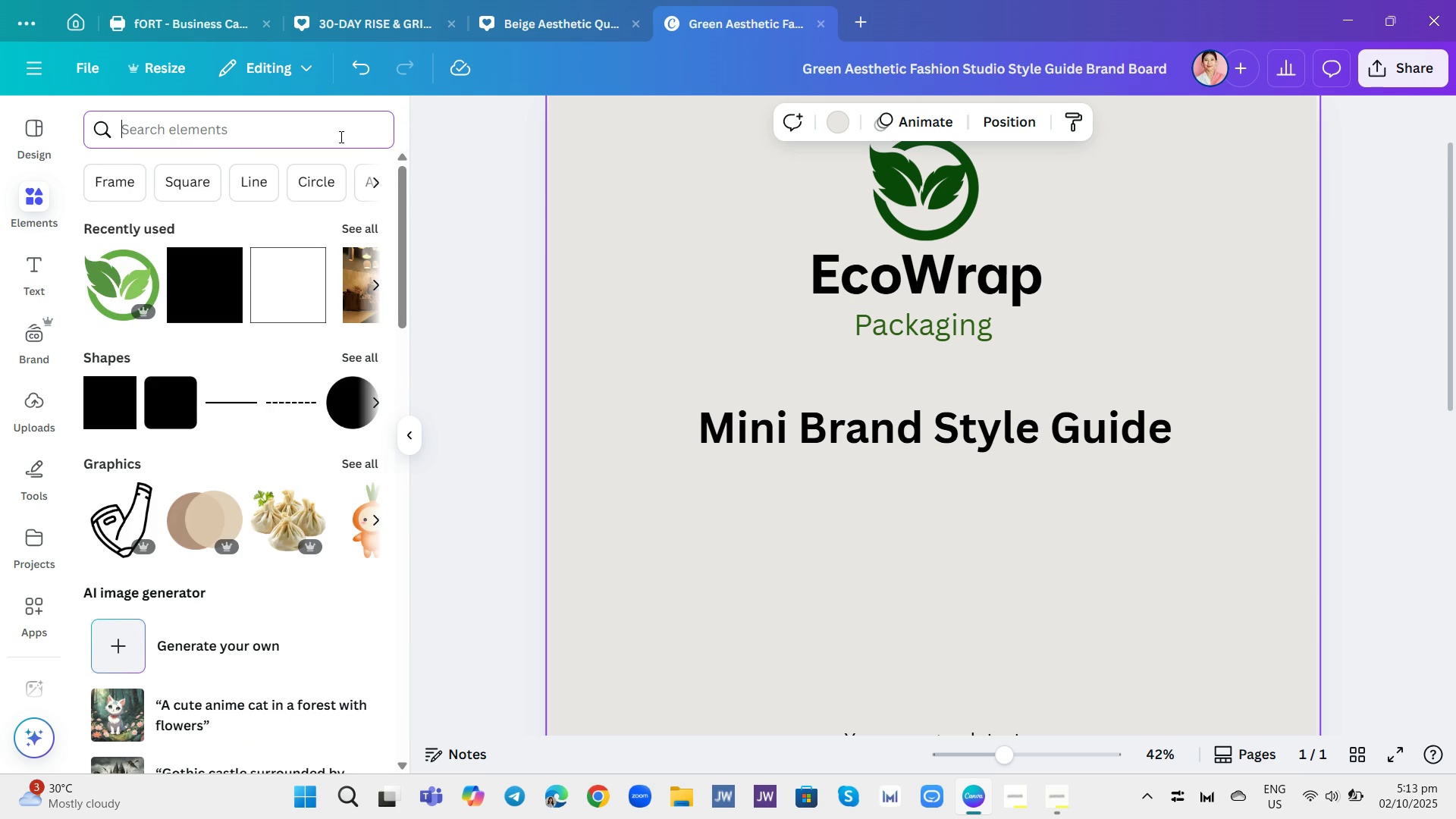 
type(line)
 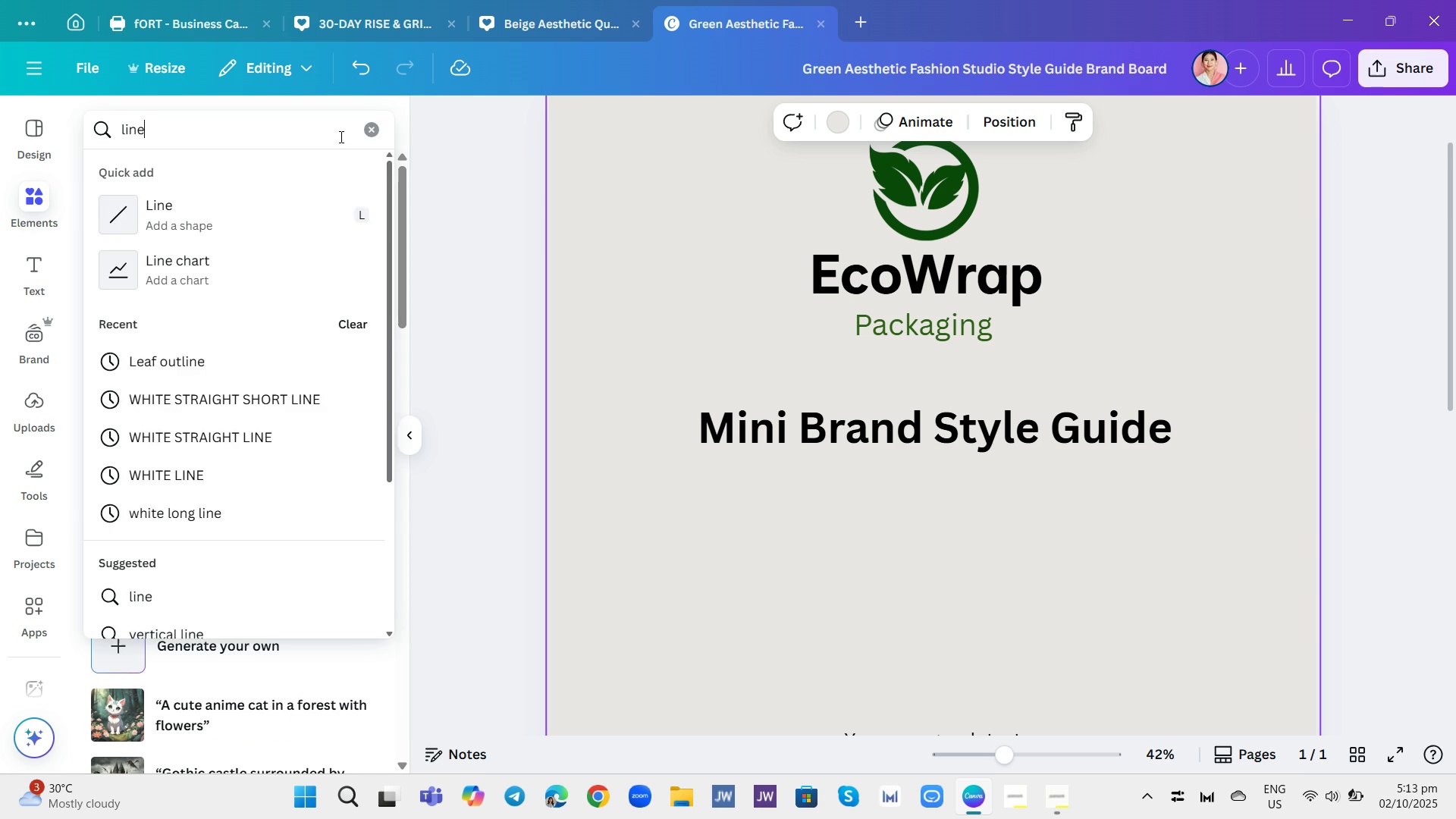 
key(Enter)
 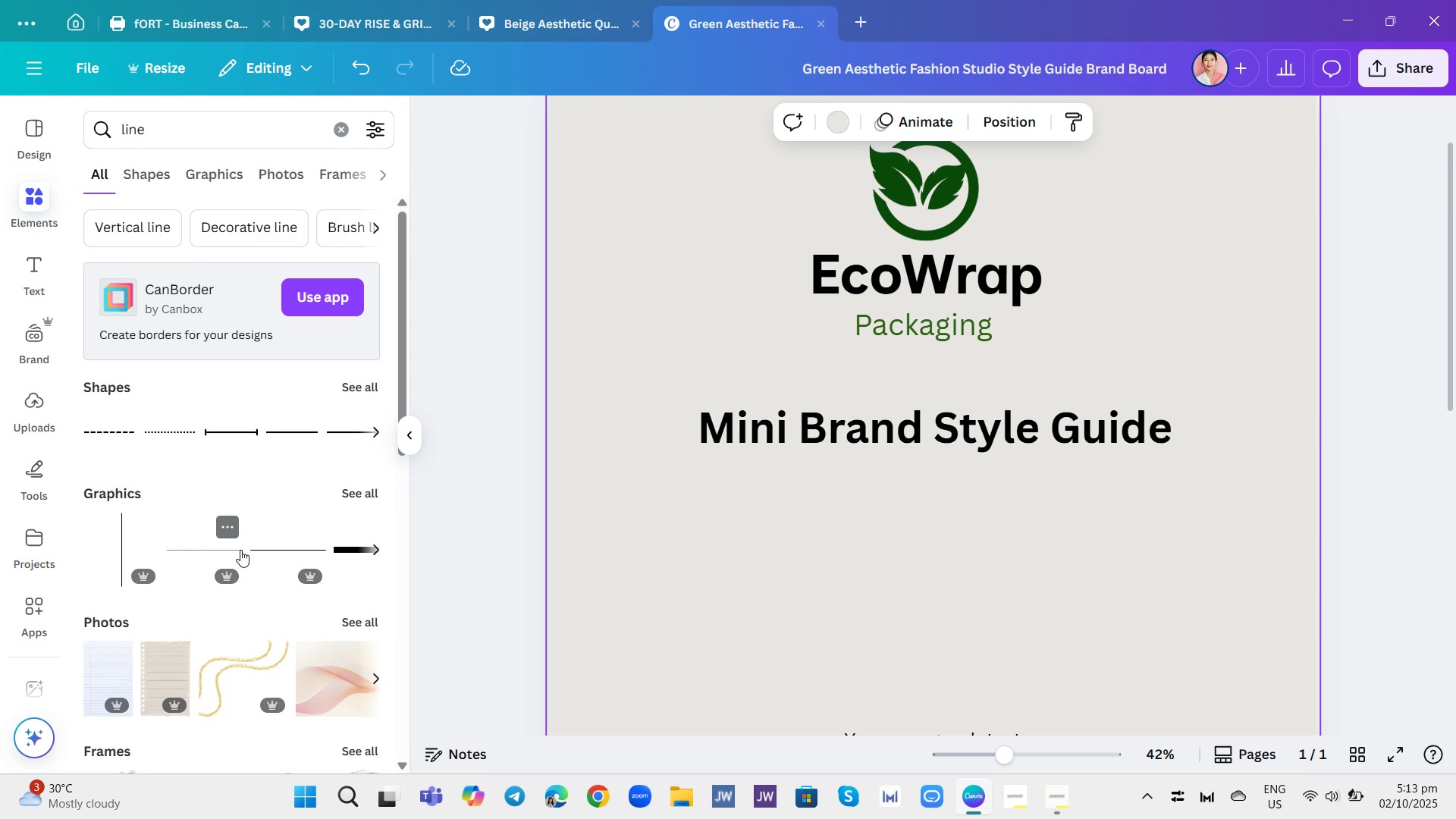 
wait(7.6)
 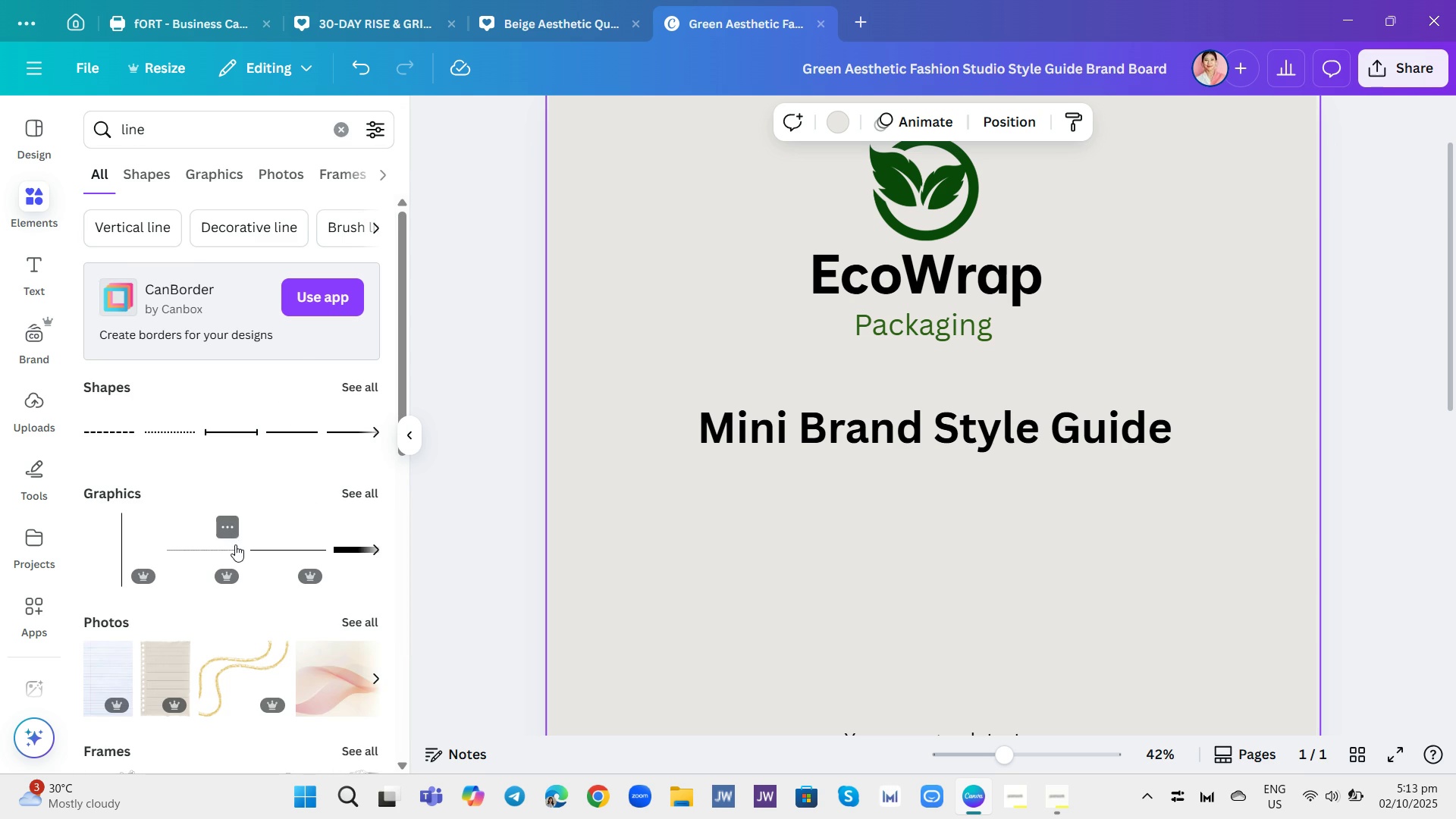 
left_click([256, 548])
 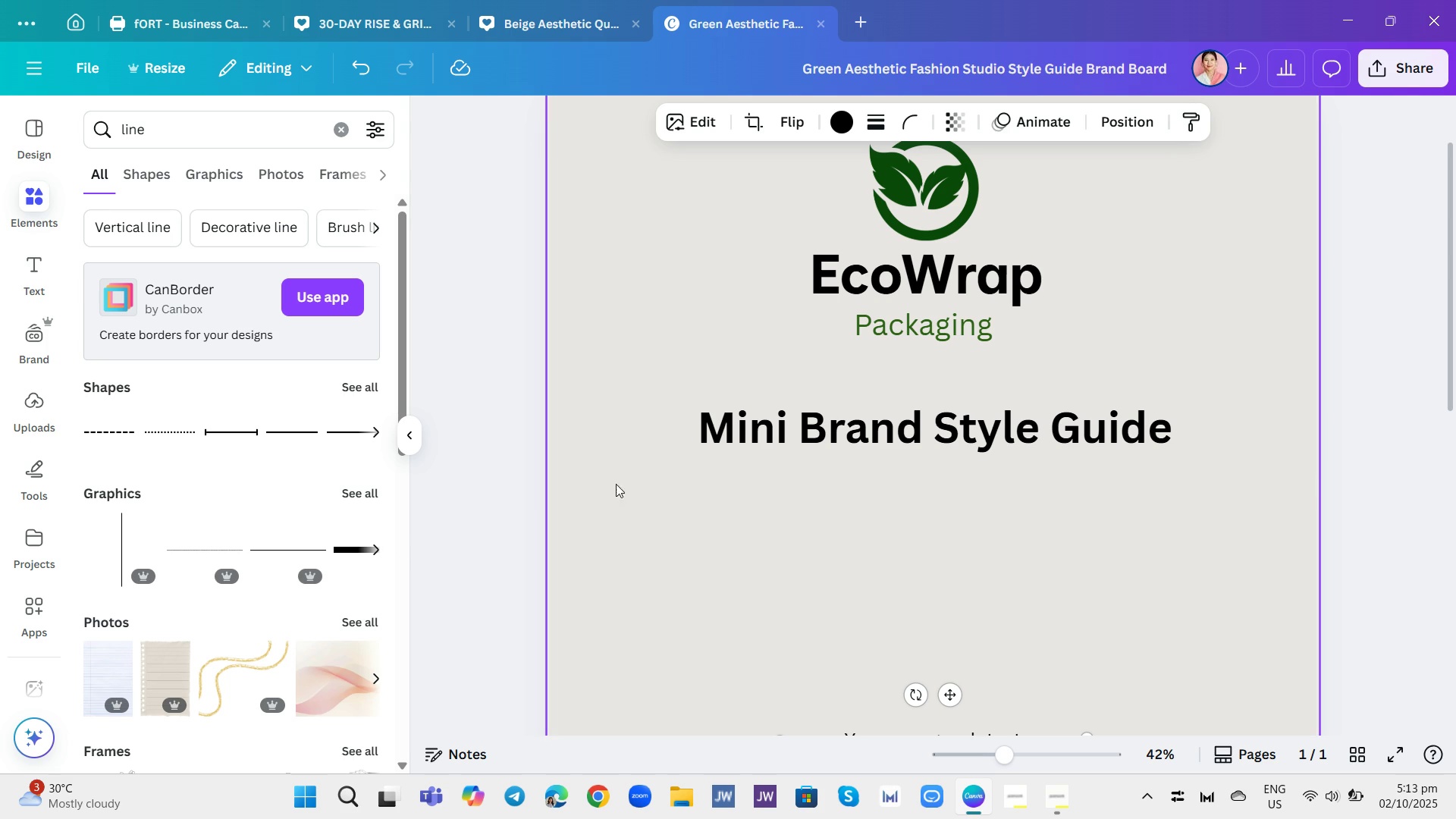 
scroll: coordinate [869, 535], scroll_direction: up, amount: 2.0
 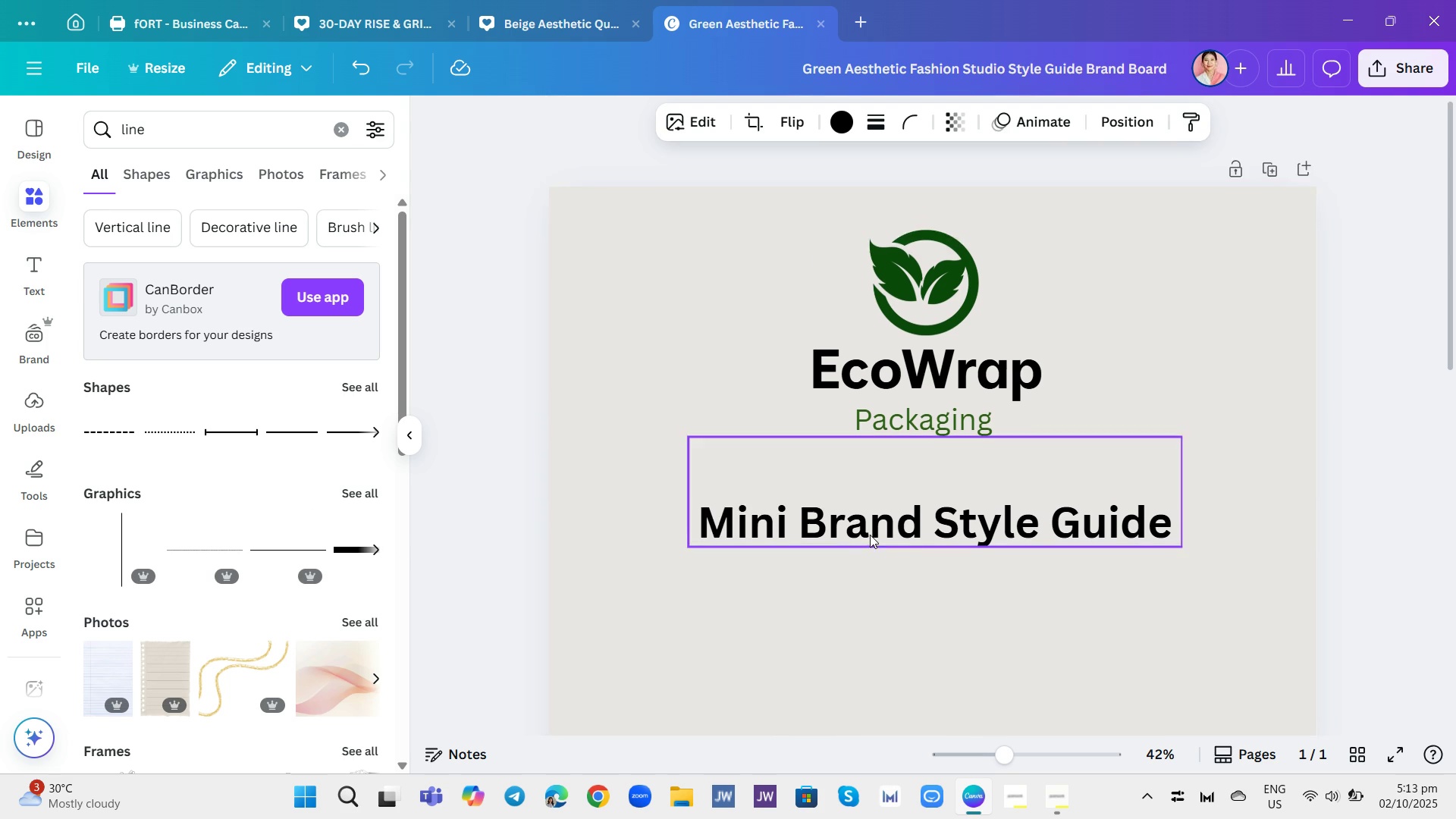 
scroll: coordinate [870, 529], scroll_direction: down, amount: 3.0